 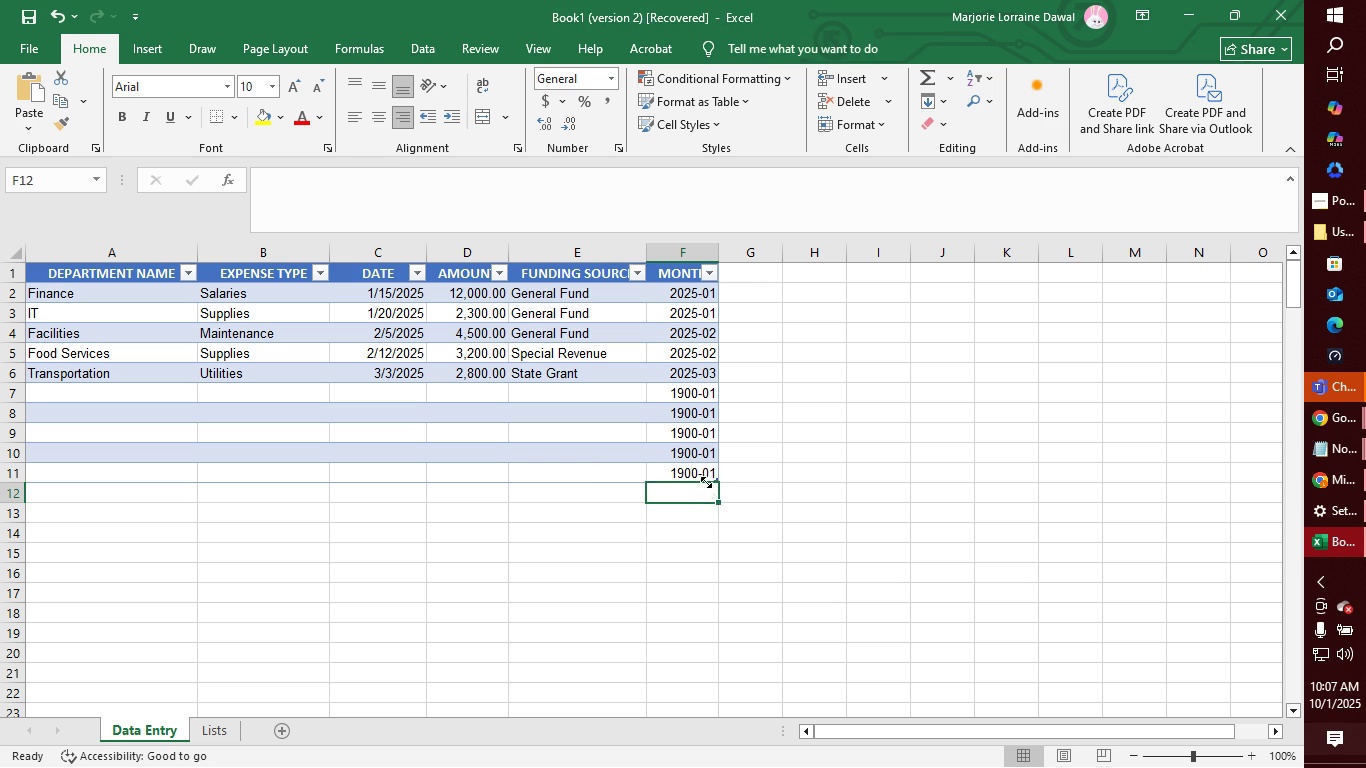 
left_click([706, 469])
 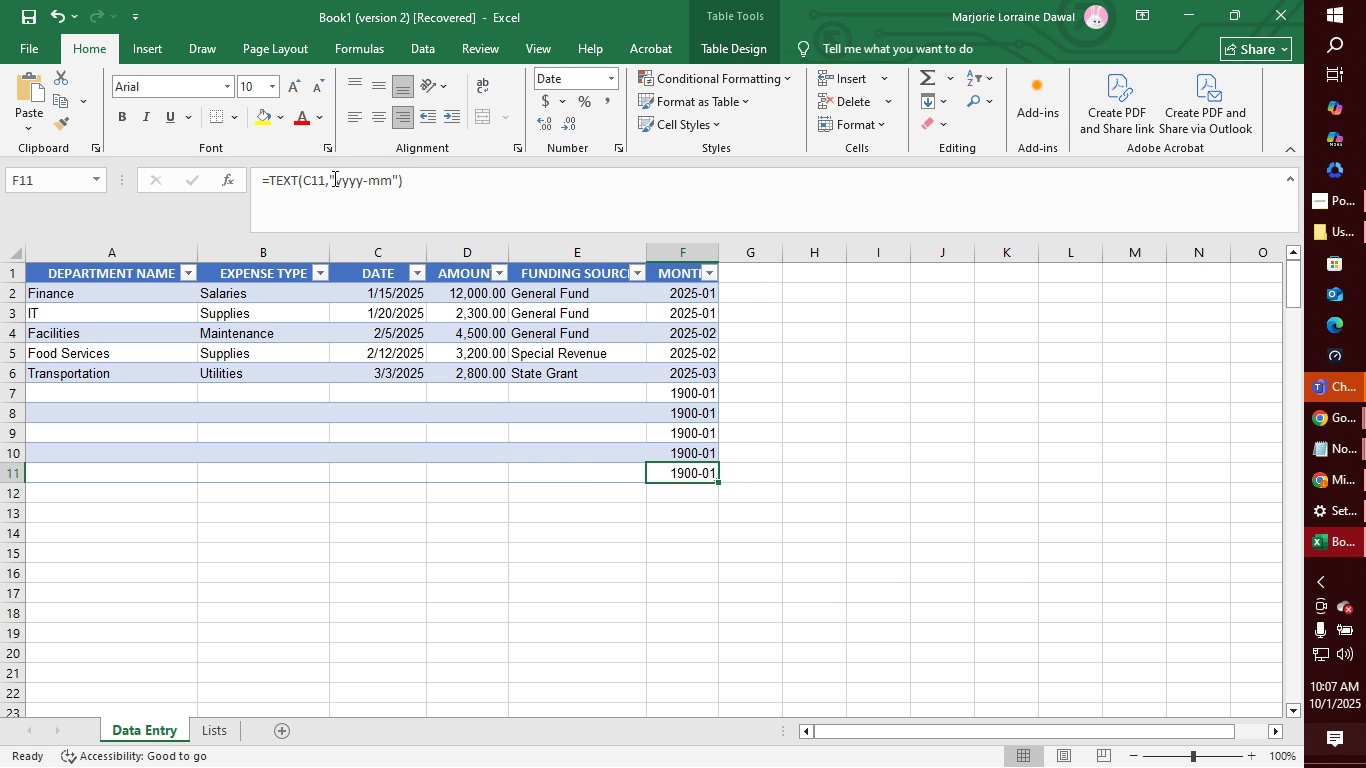 
left_click([322, 176])
 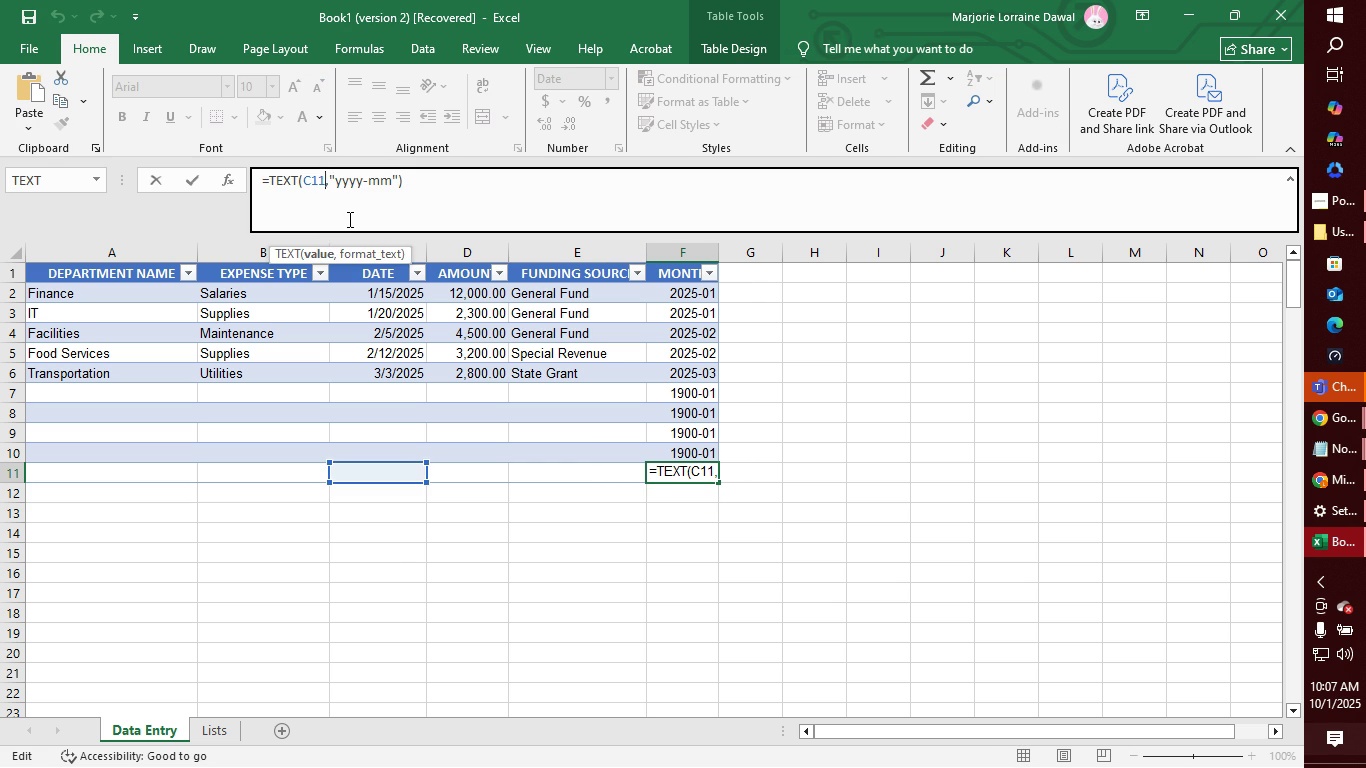 
key(2)
 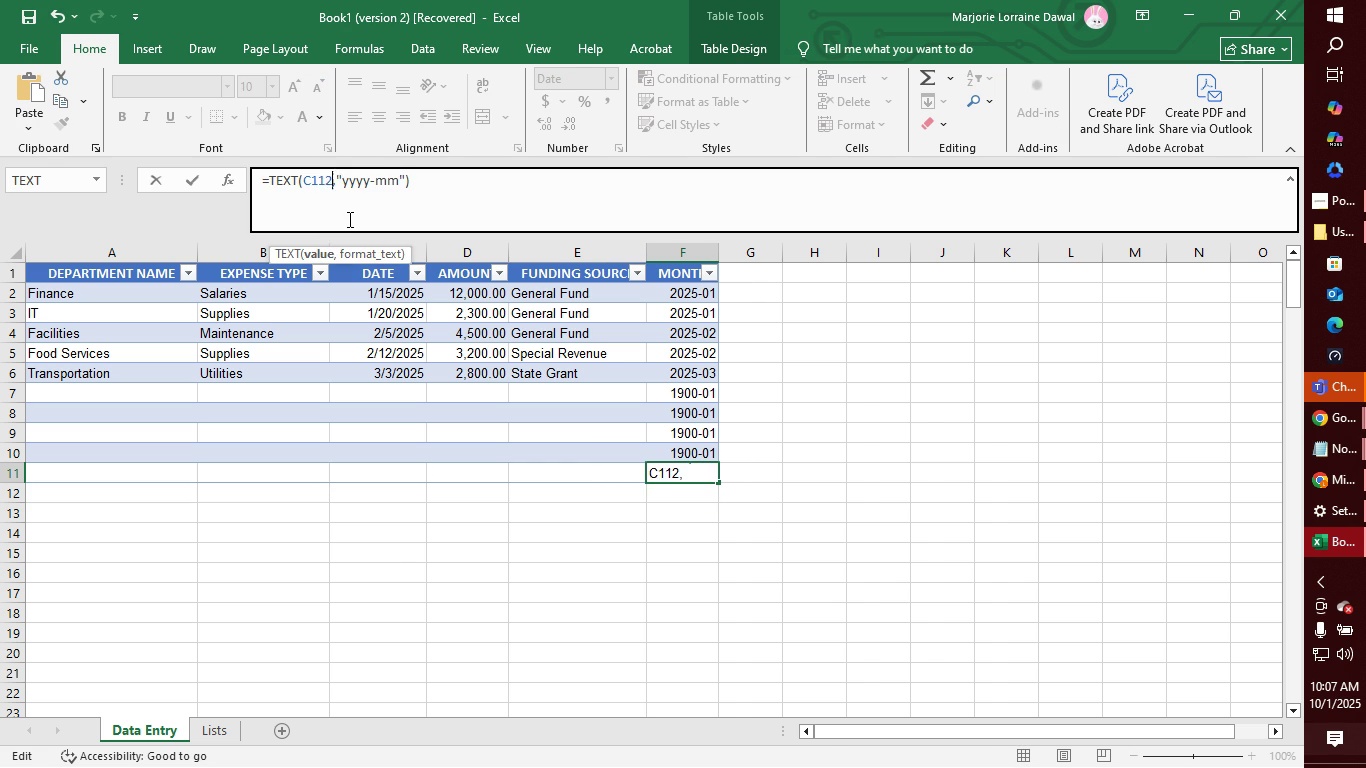 
key(Enter)
 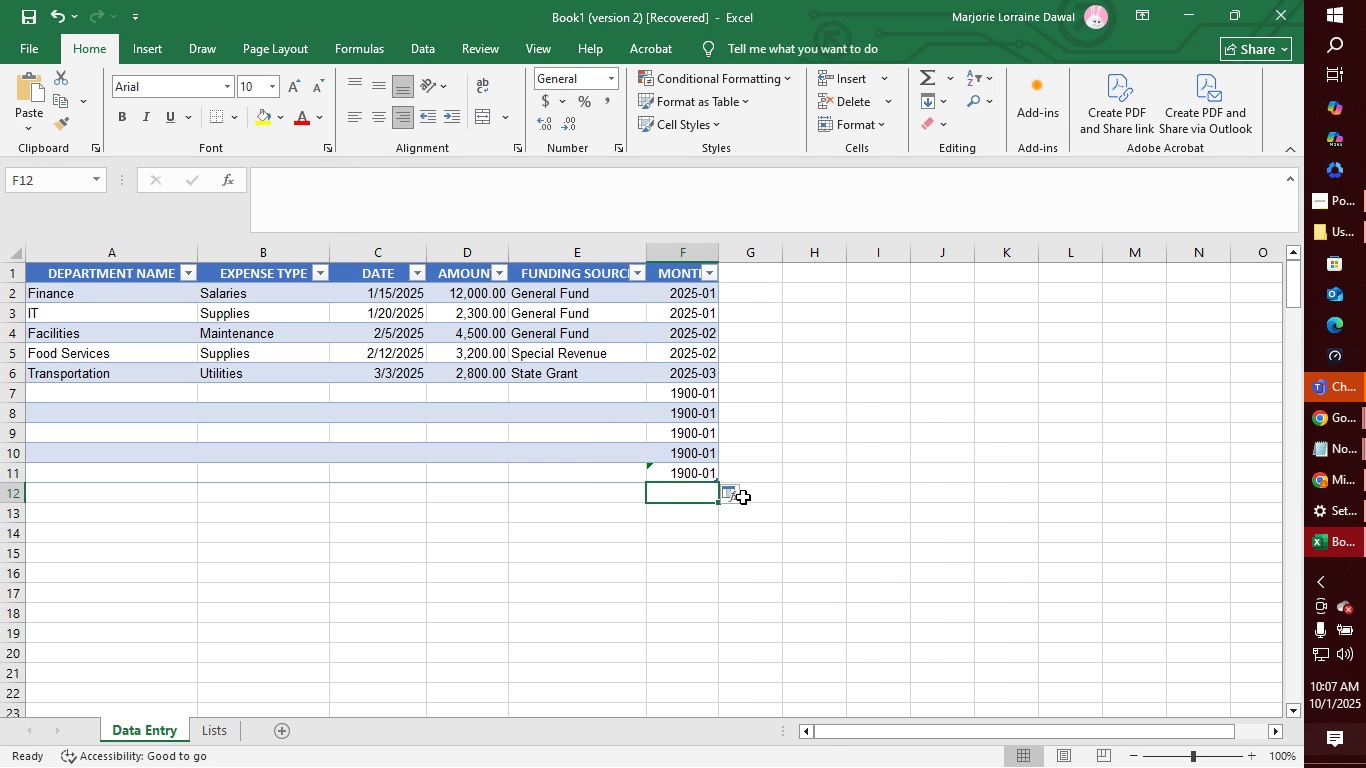 
left_click([735, 496])
 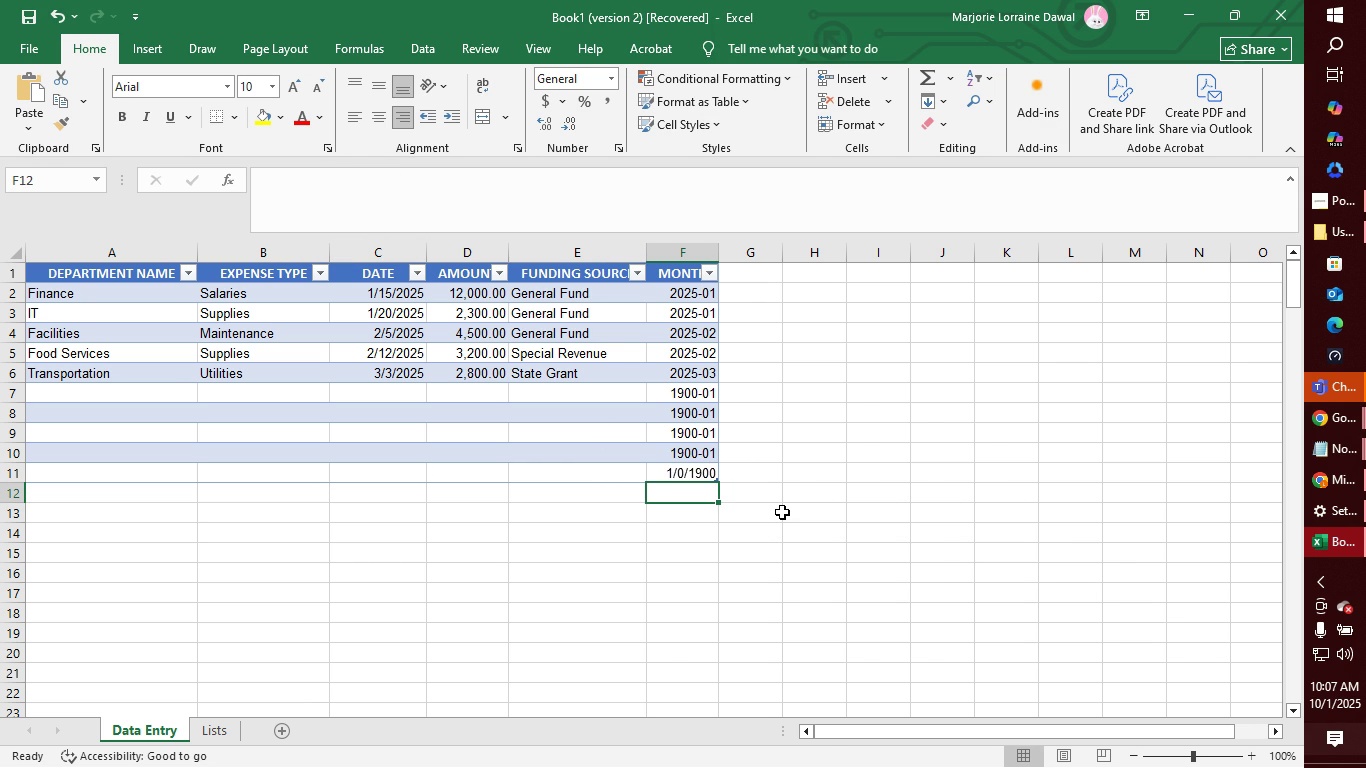 
left_click([782, 512])